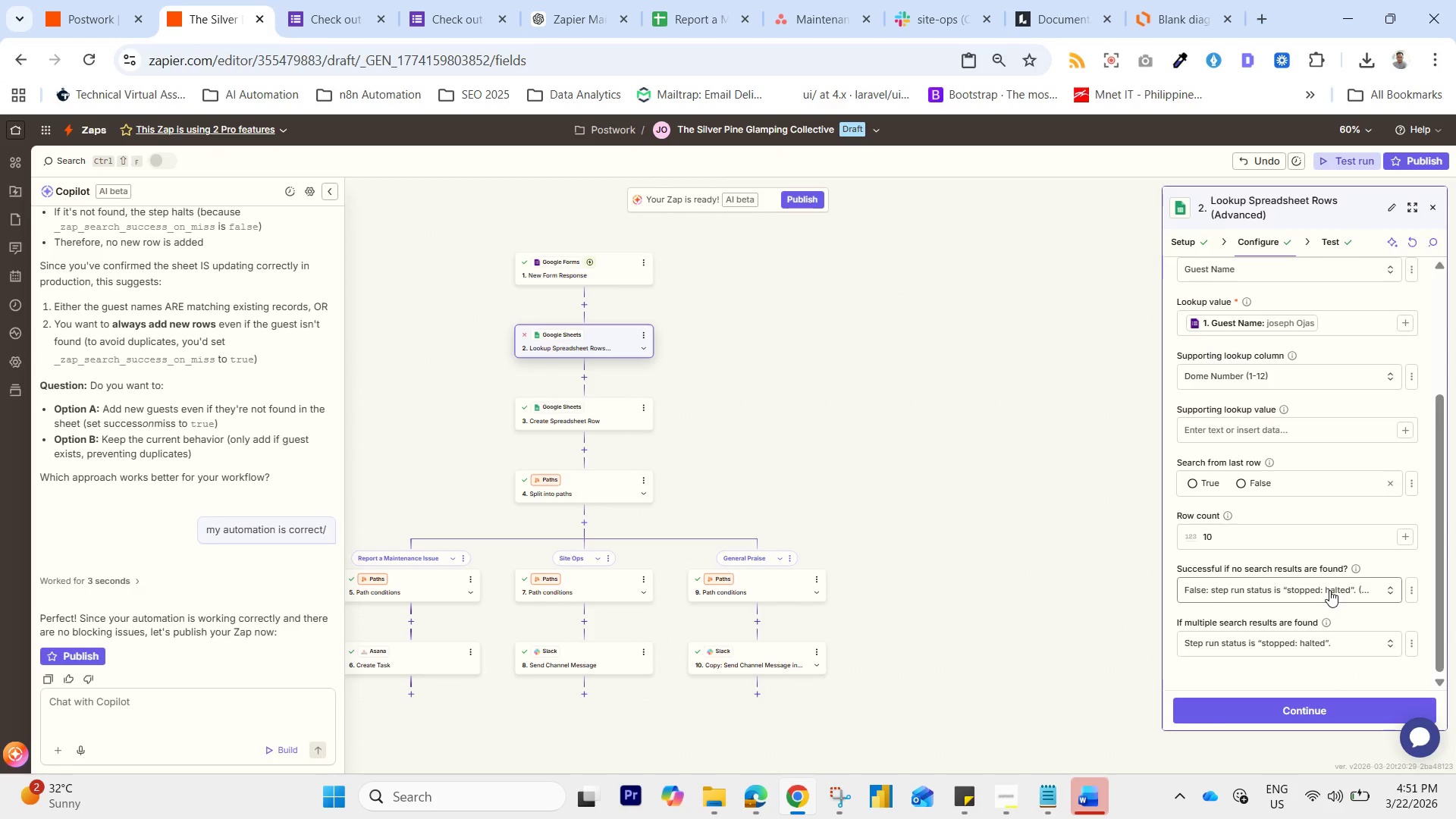 
wait(9.03)
 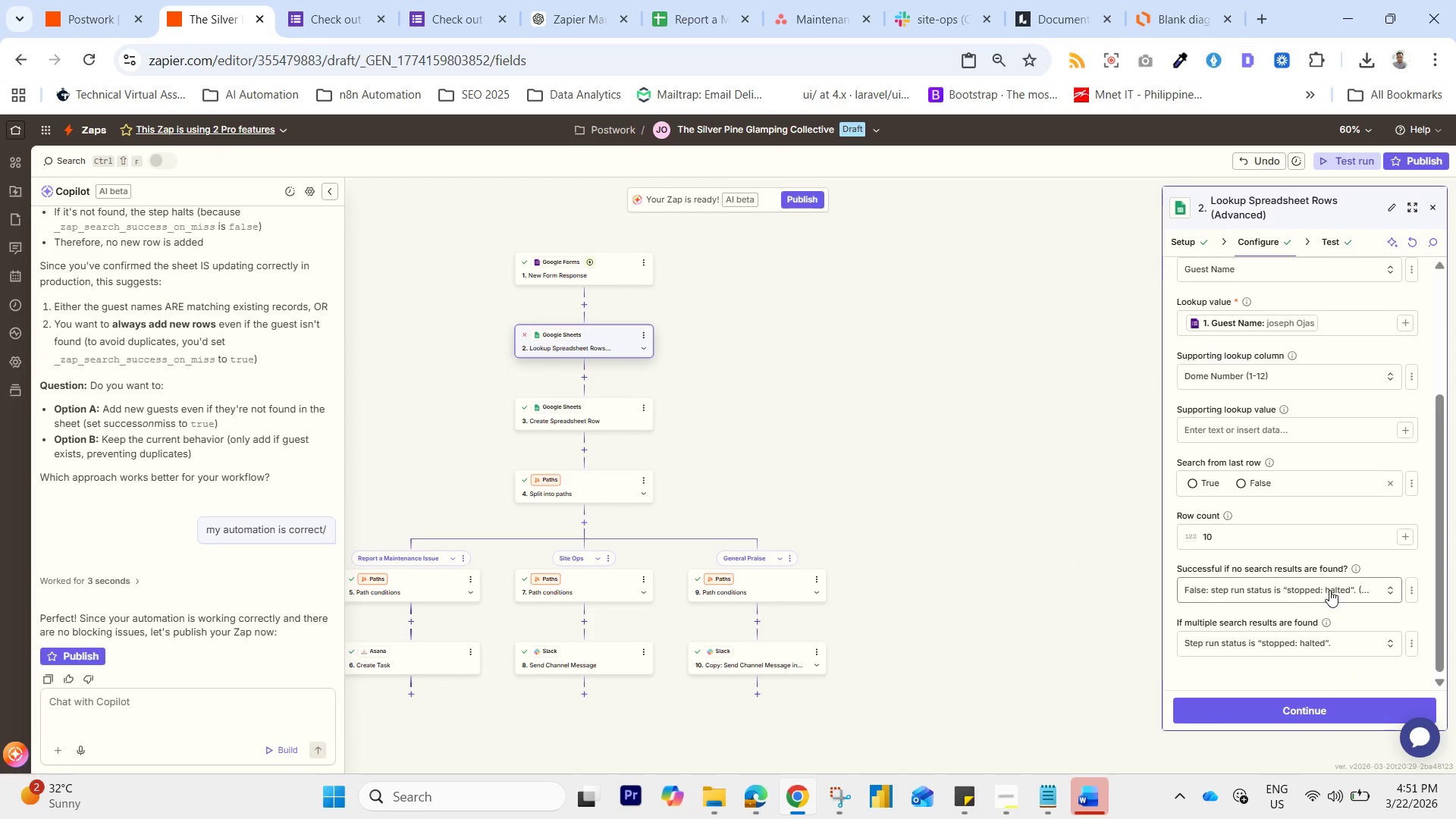 
left_click([1329, 590])
 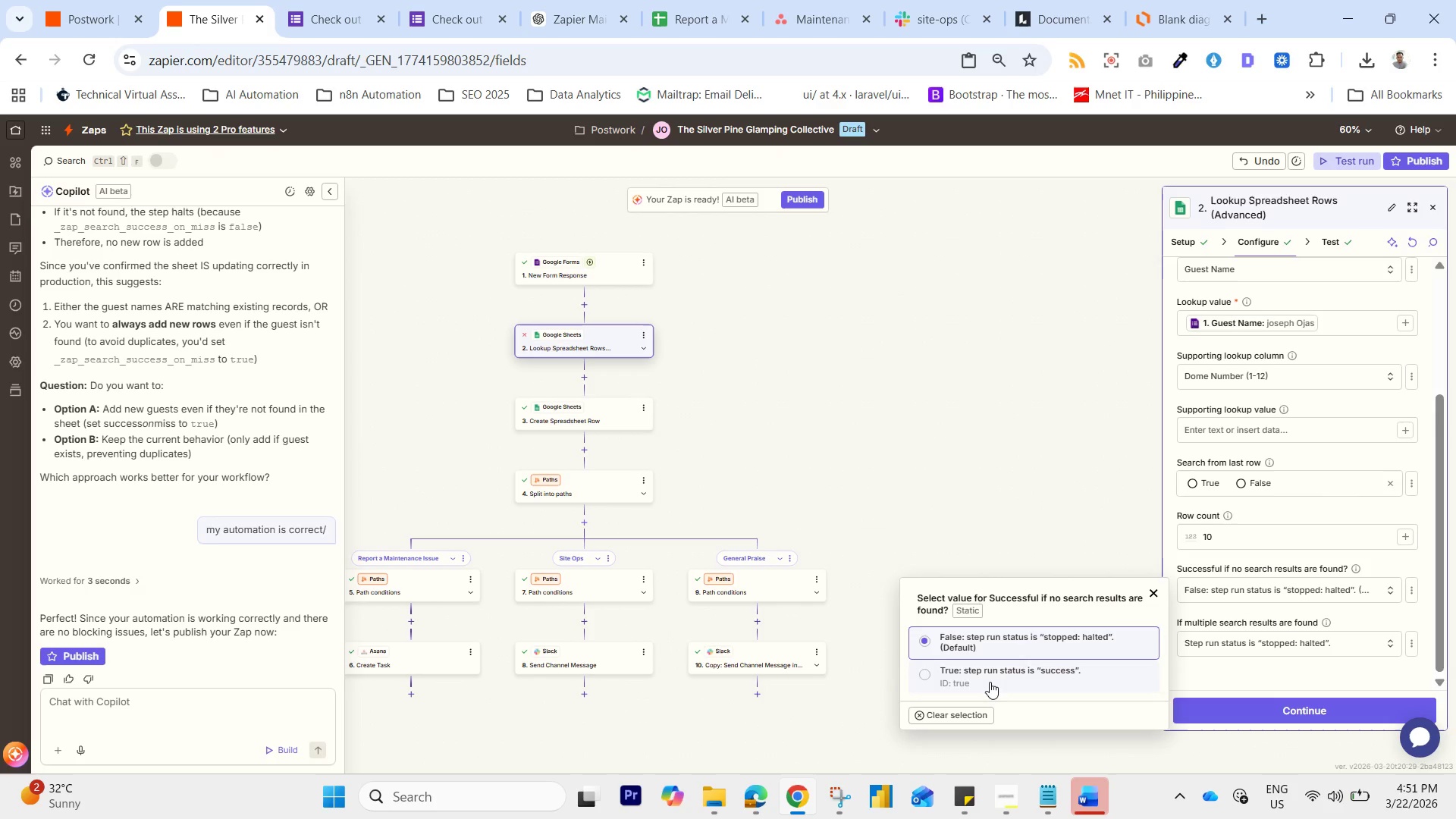 
left_click([990, 682])
 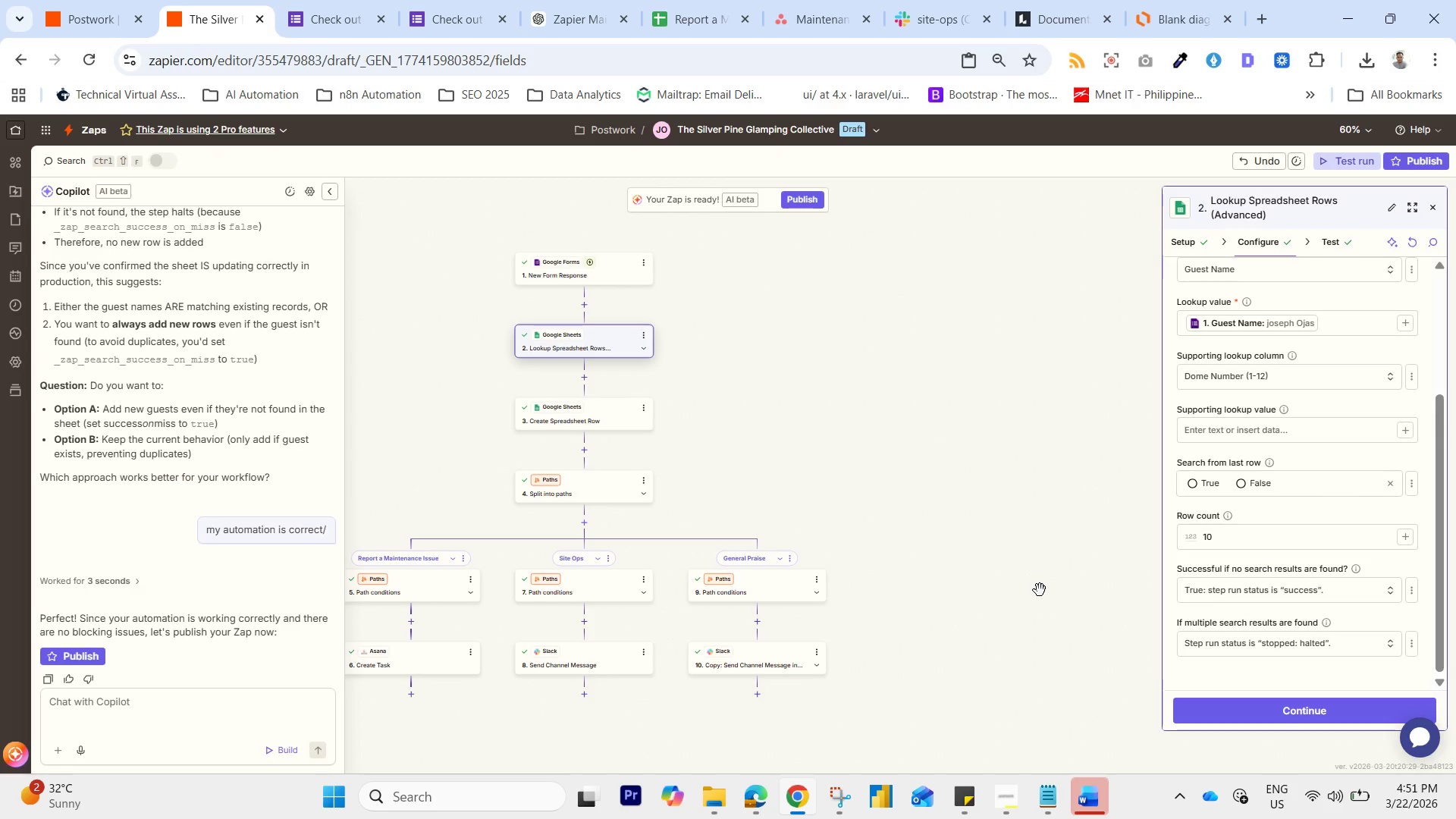 
wait(9.98)
 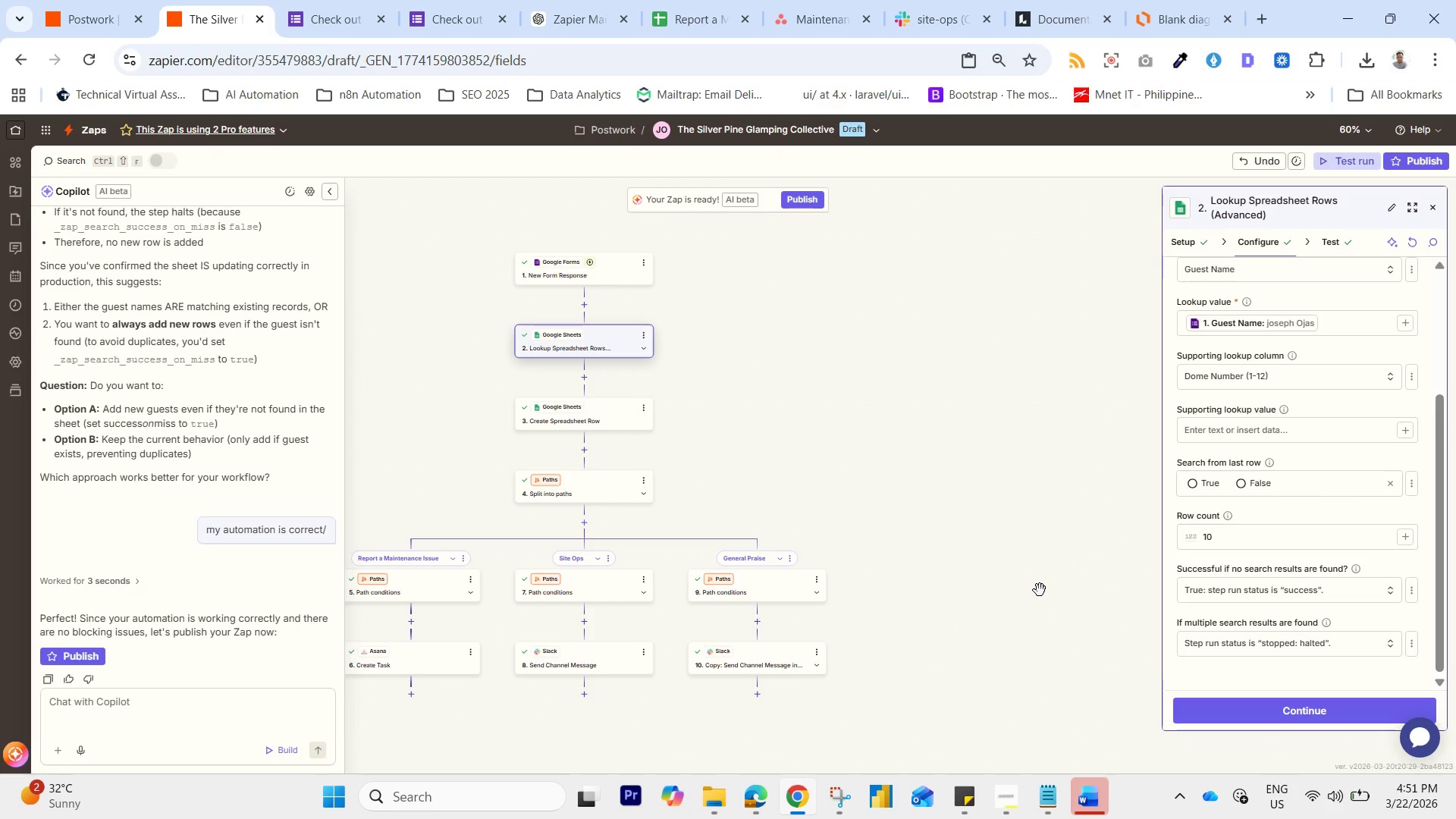 
left_click([1289, 711])
 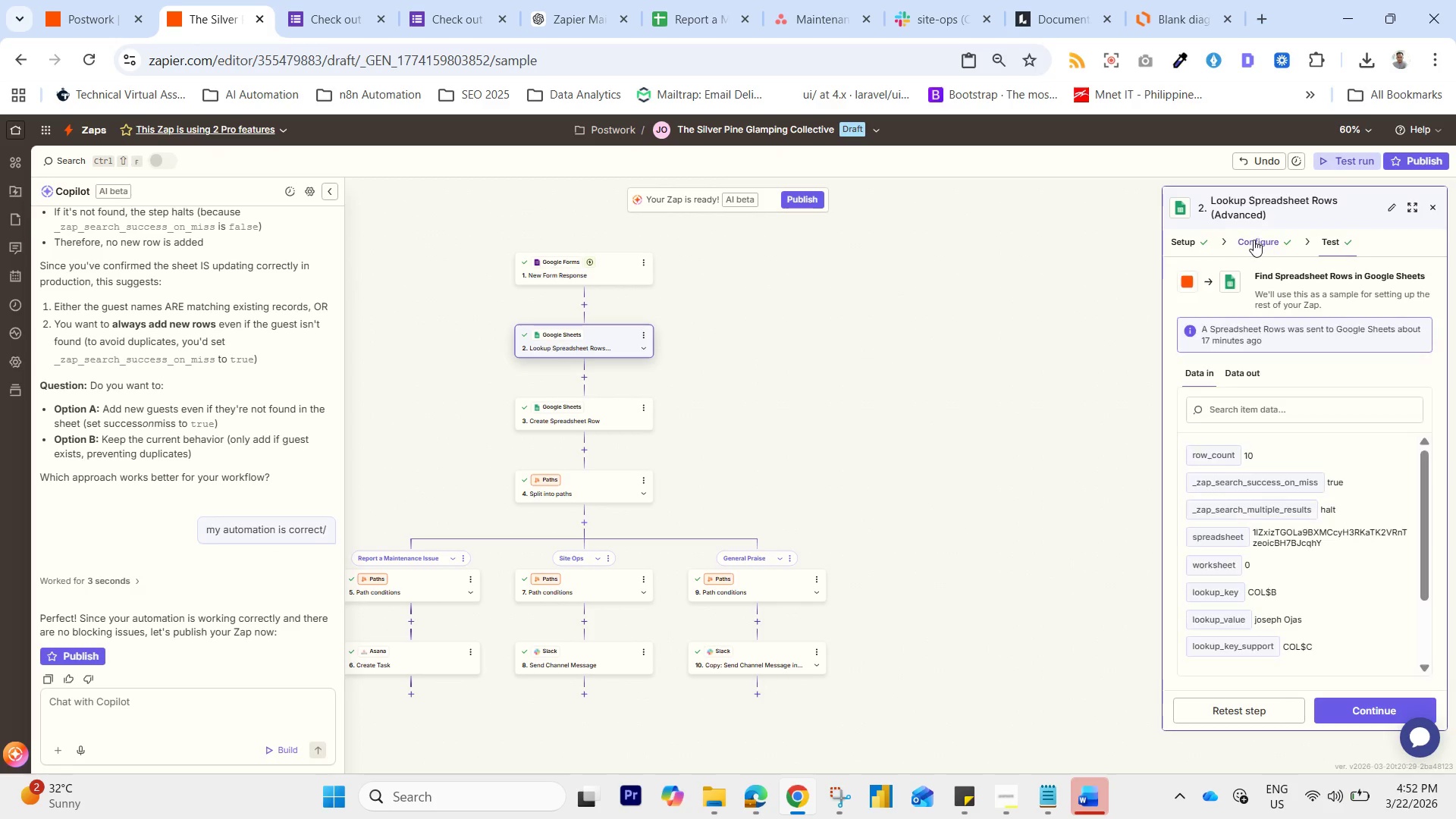 
left_click([1253, 240])
 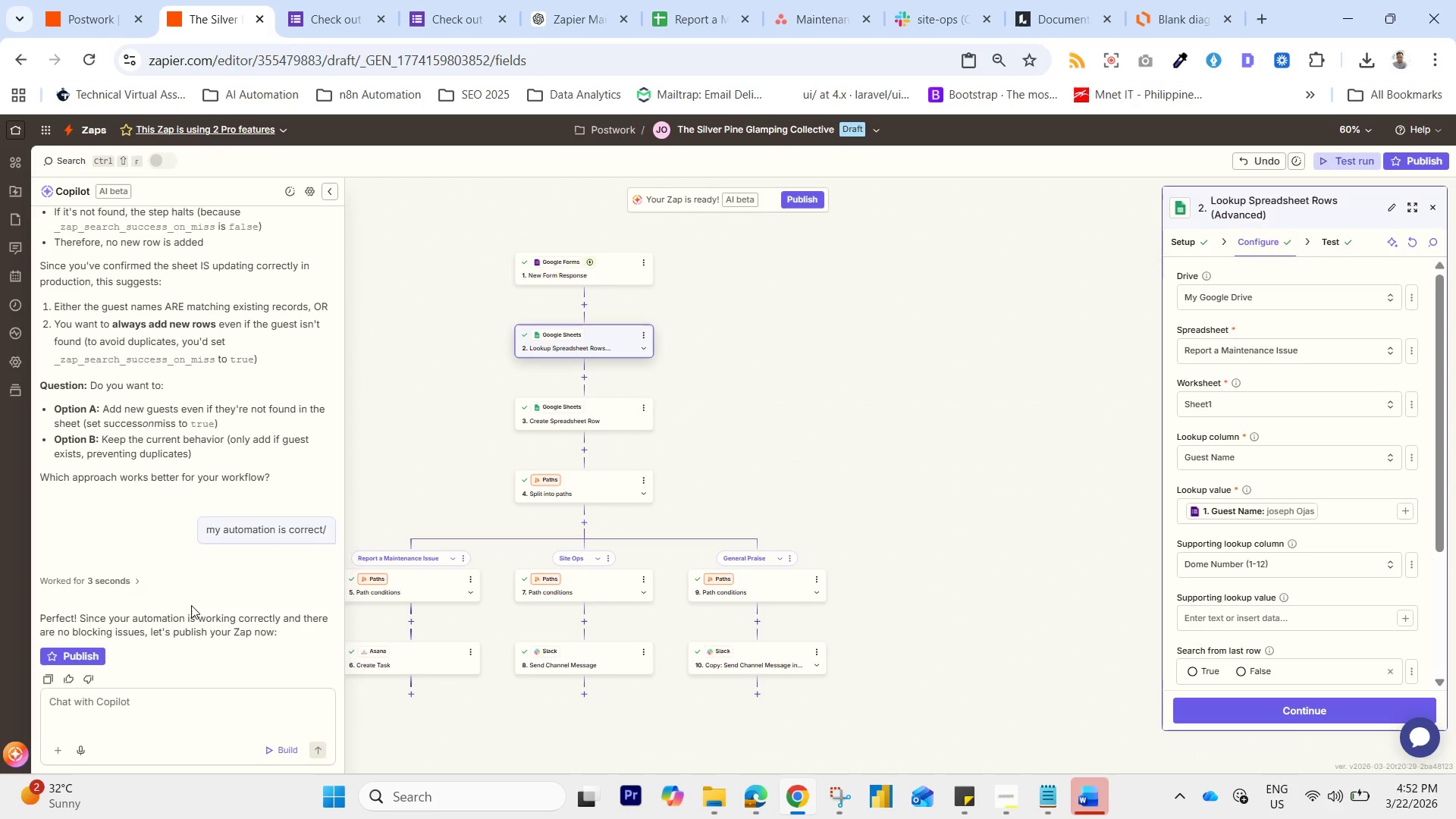 
left_click([136, 714])
 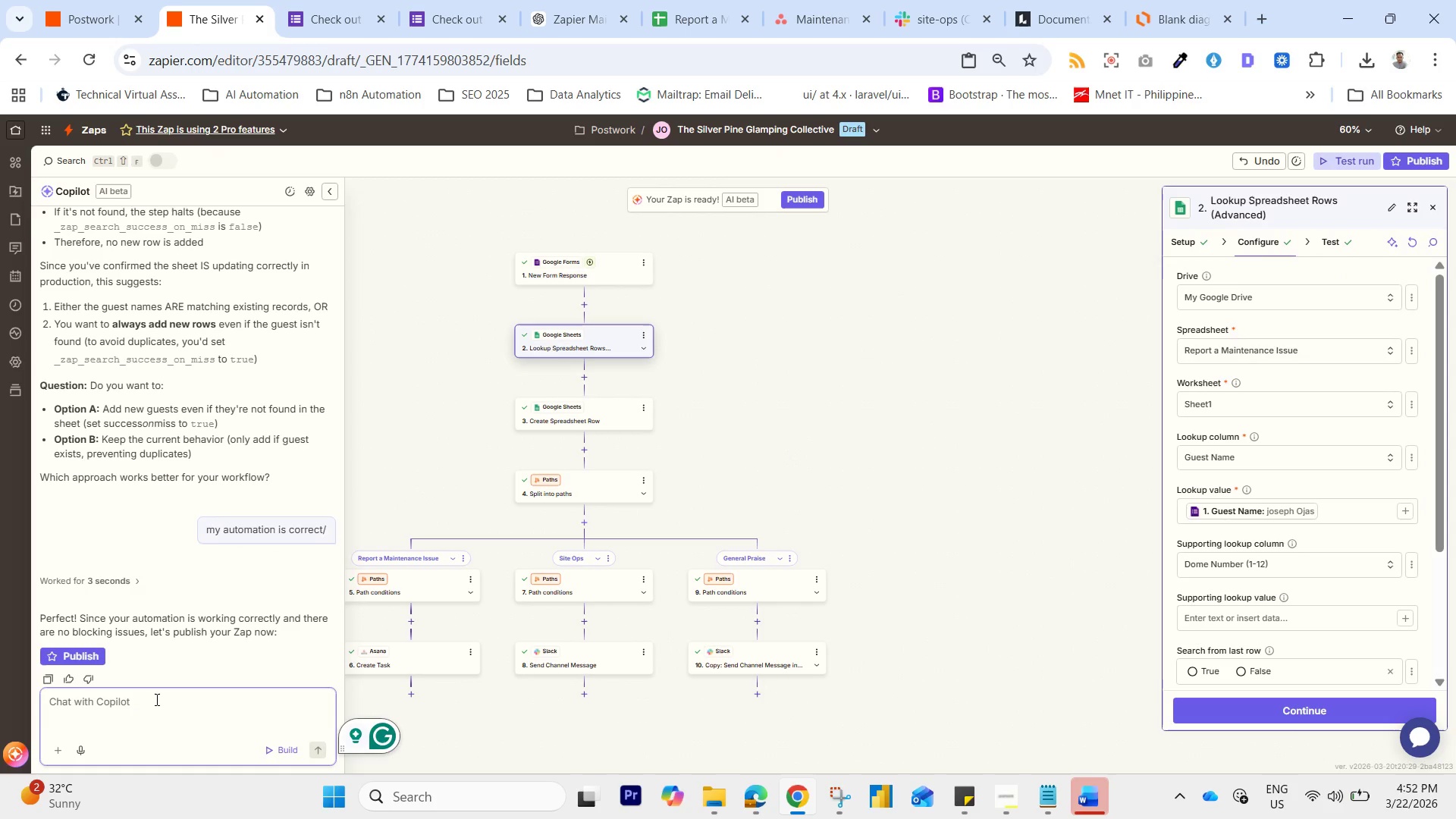 
type(check again)
 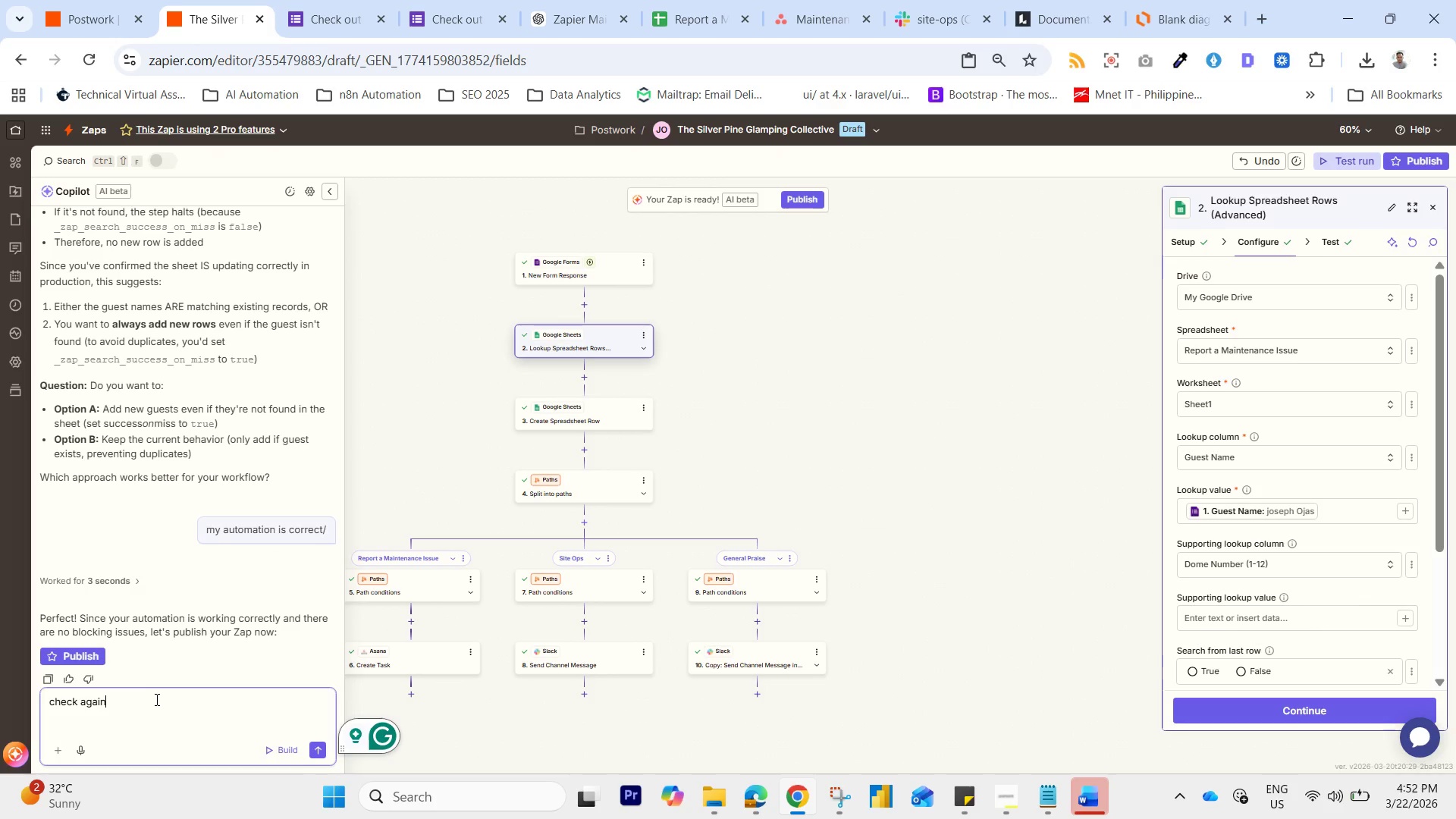 
key(Enter)
 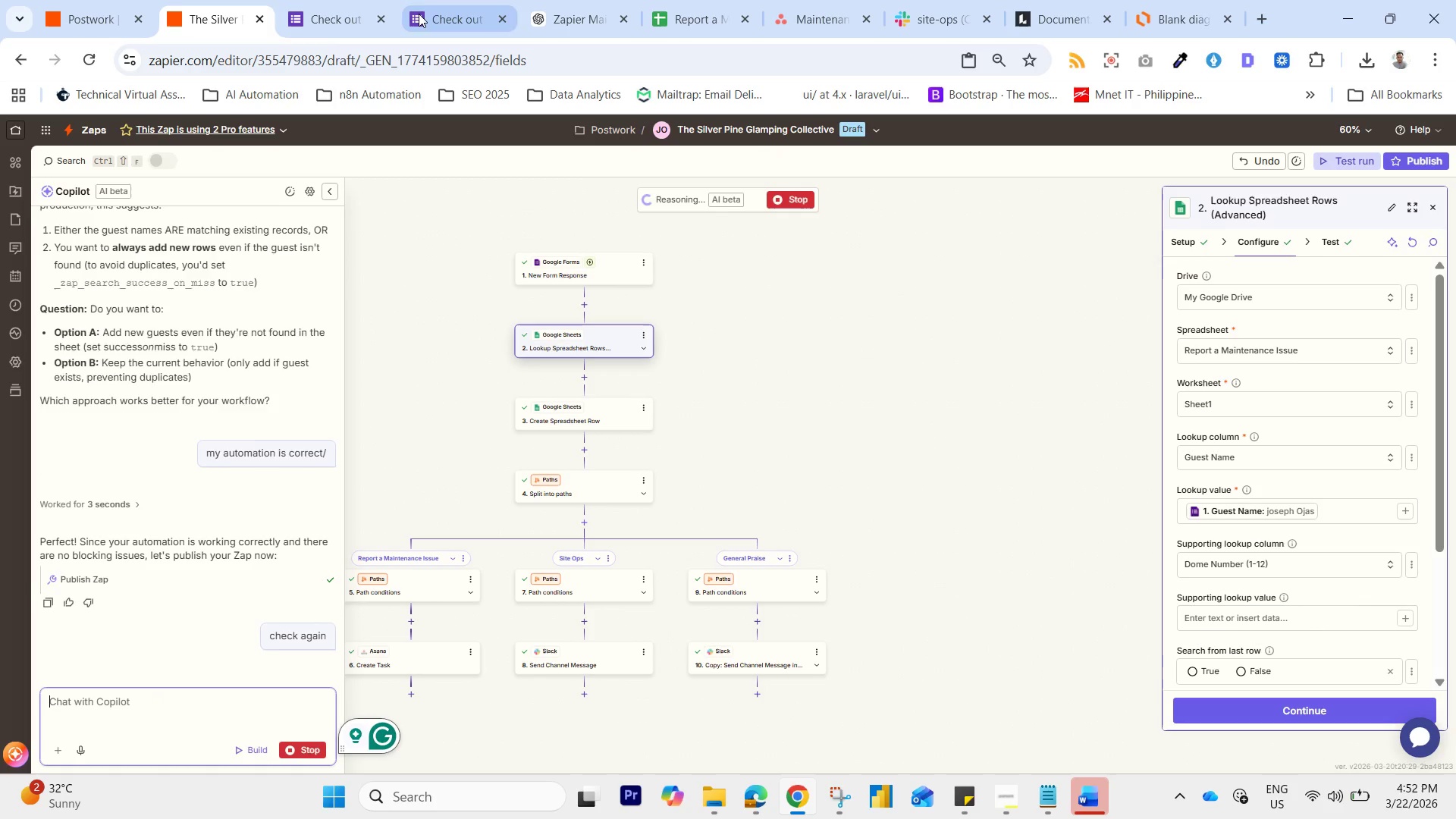 
left_click([586, 0])
 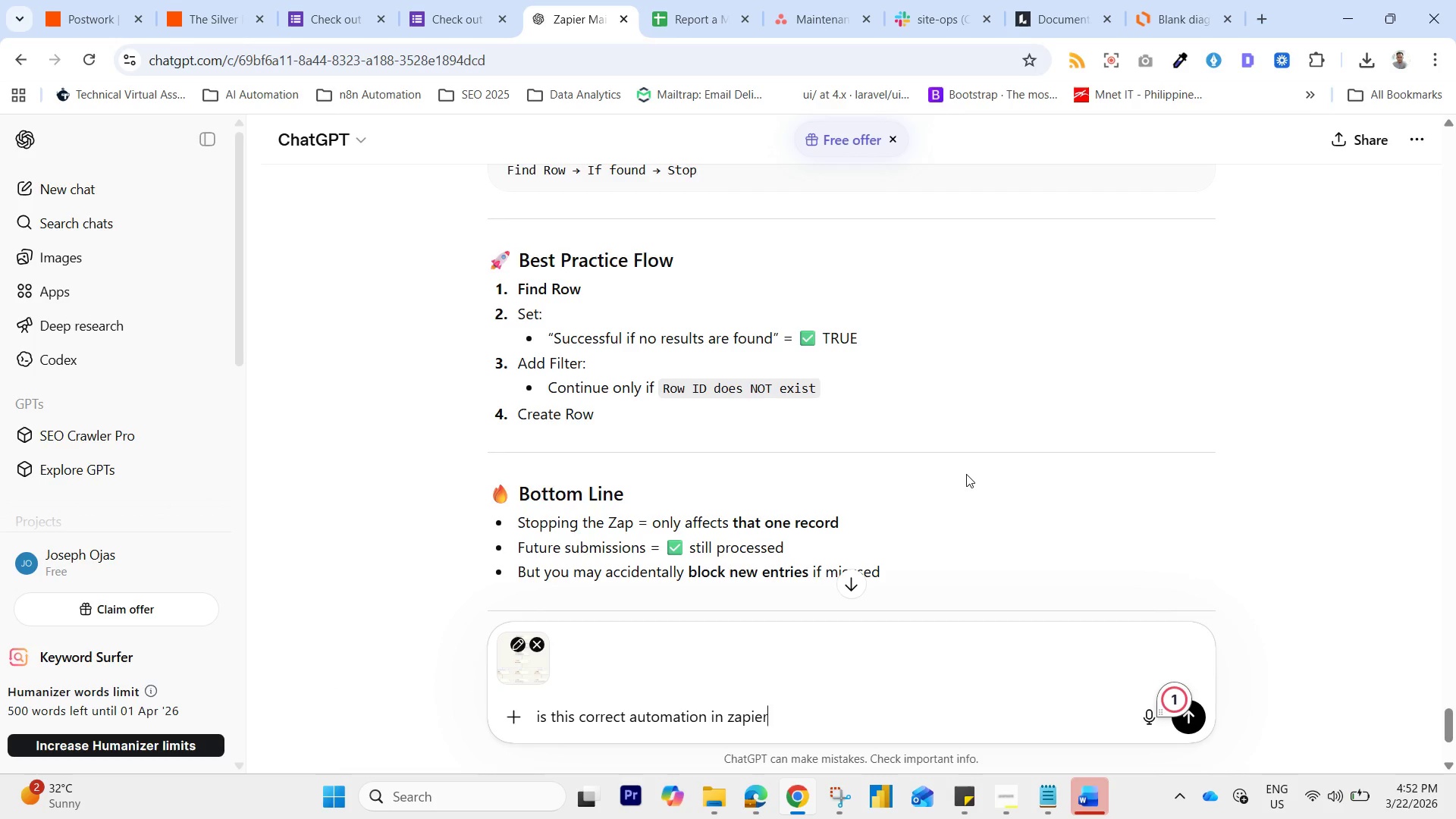 
wait(14.19)
 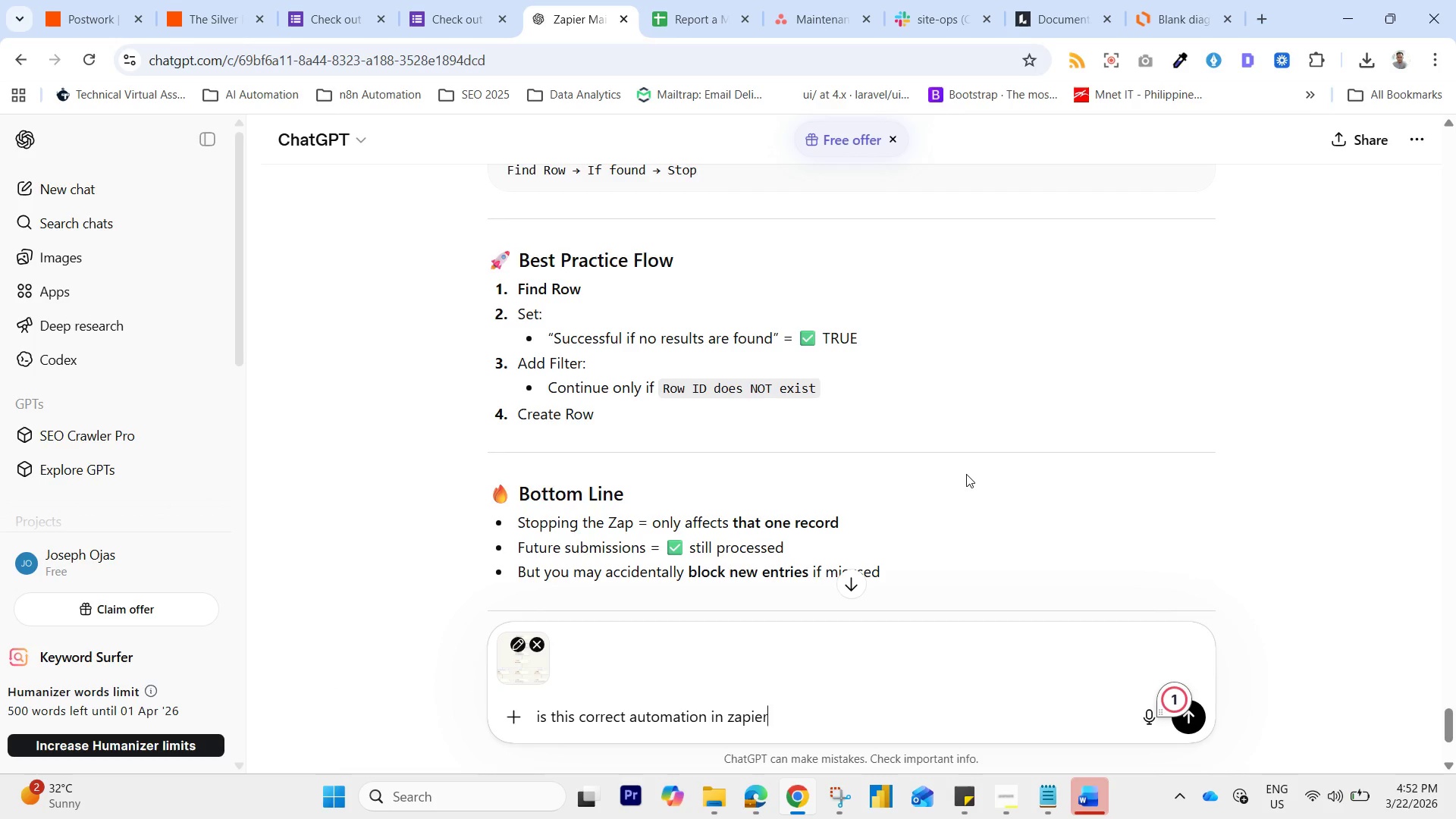 
left_click([240, 0])
 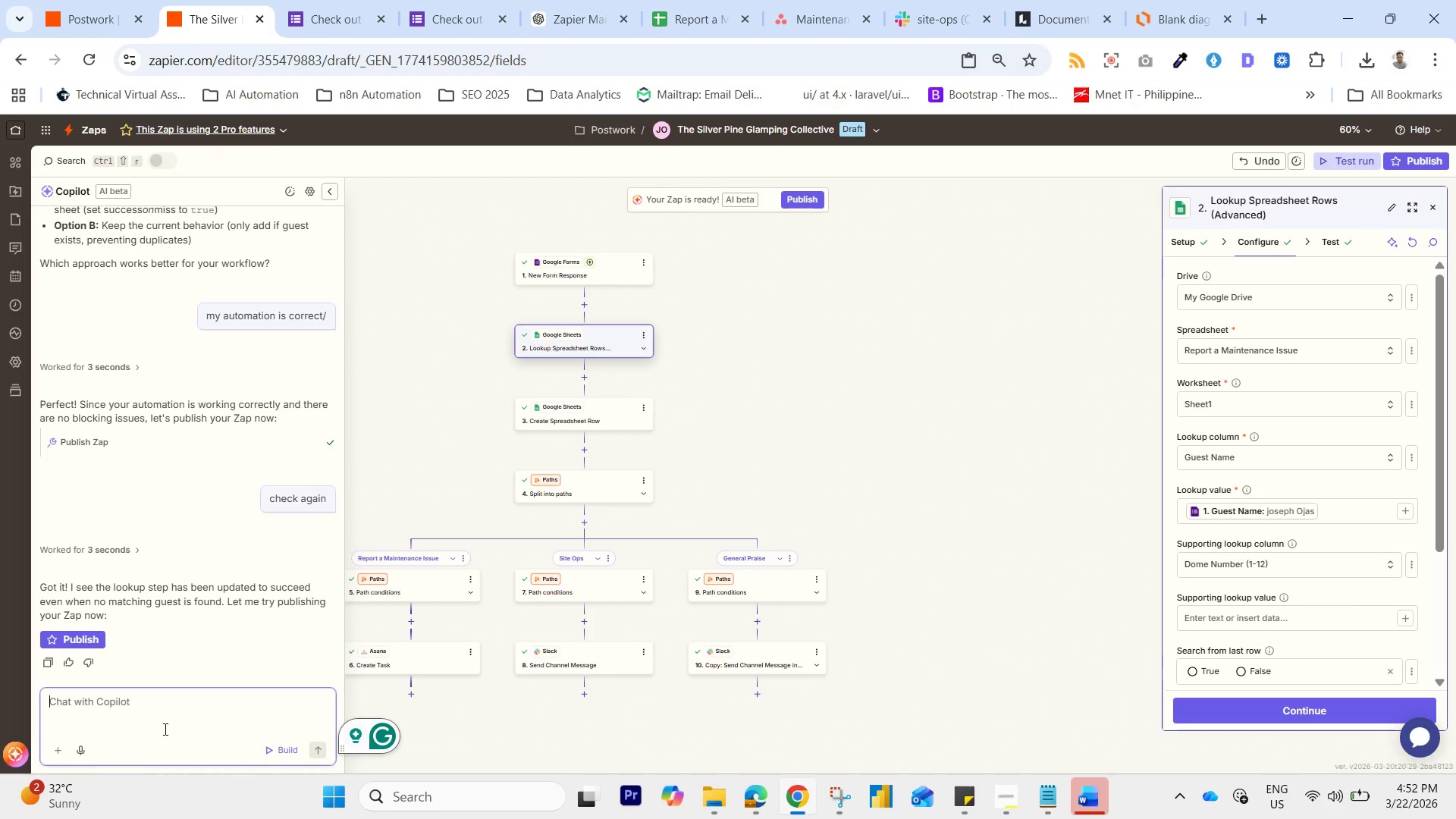 
wait(8.3)
 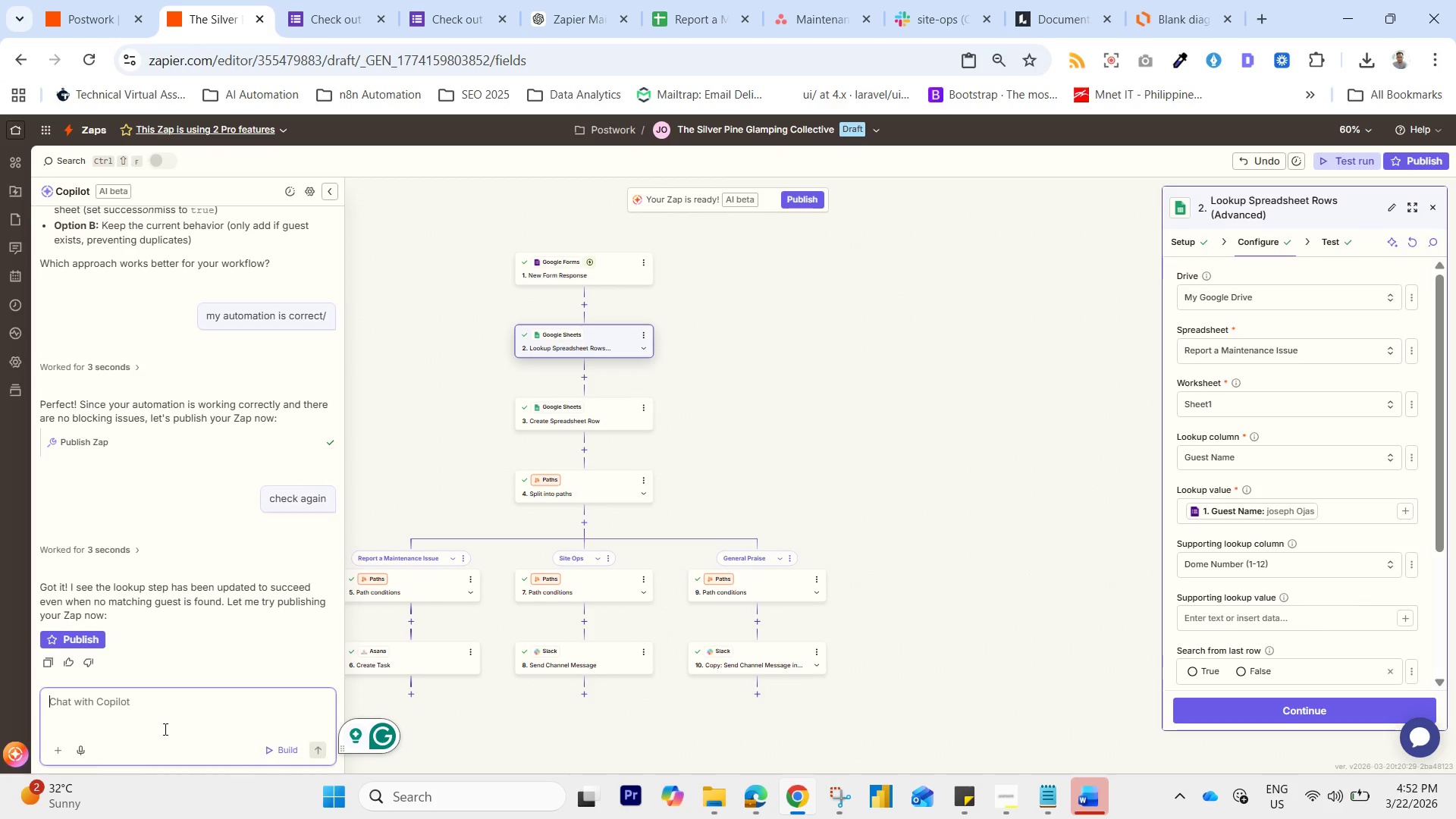 
left_click([199, 716])
 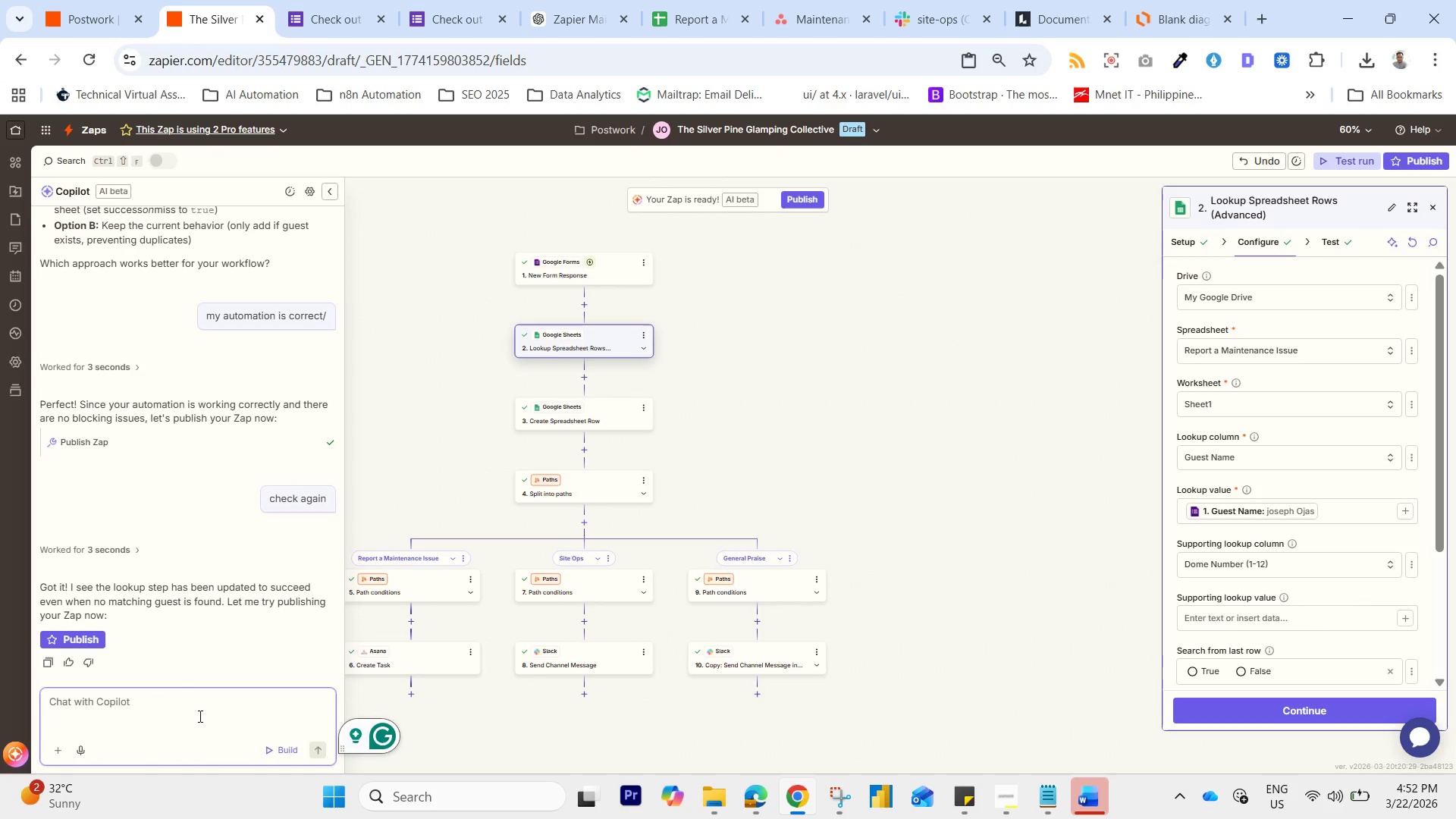 
type(my)
 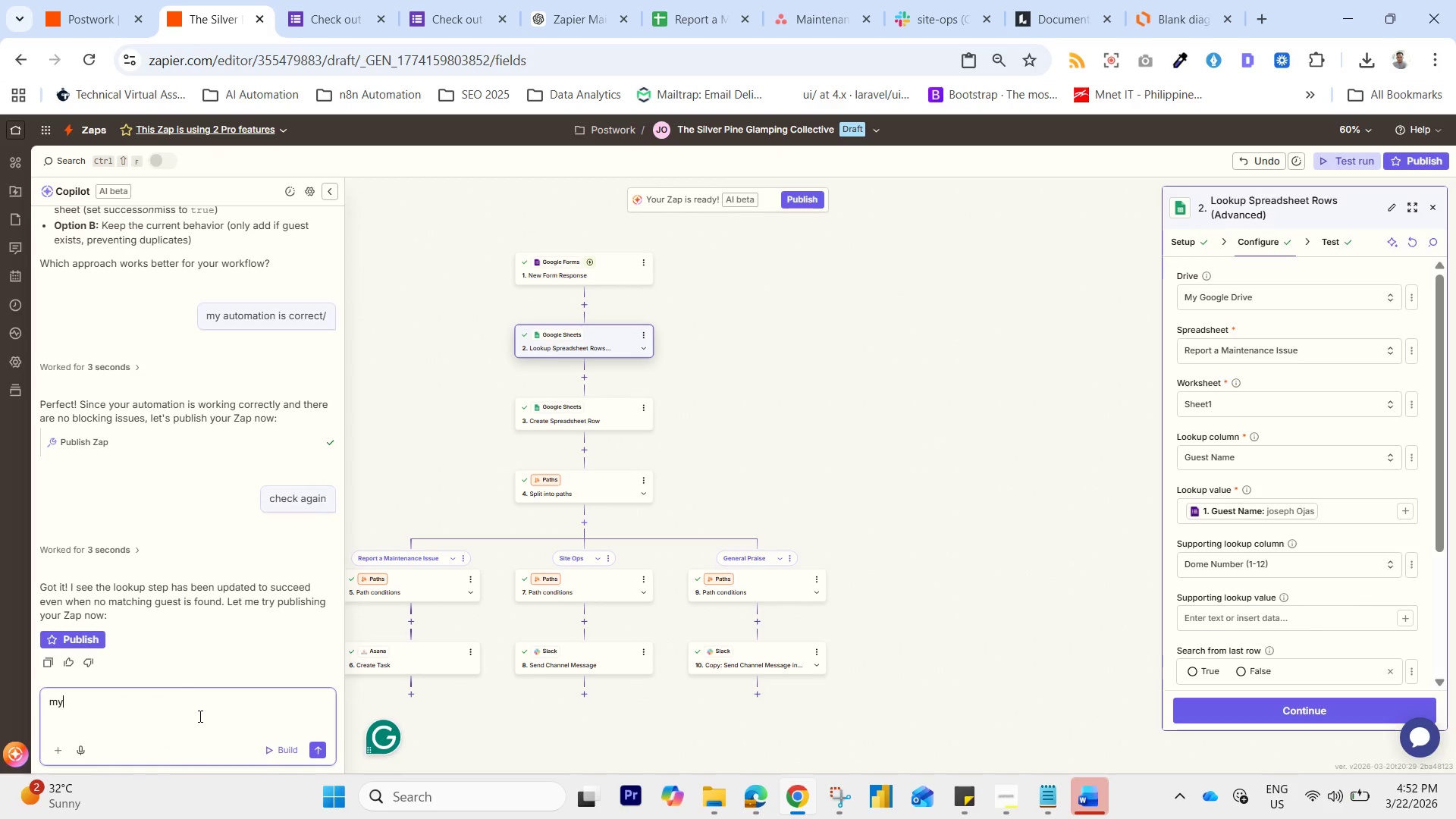 
type( purpose i)
key(Backspace)
type(no duplicate )
key(Backspace)
key(Backspace)
key(Backspace)
key(Backspace)
key(Backspace)
type(data duplication)
 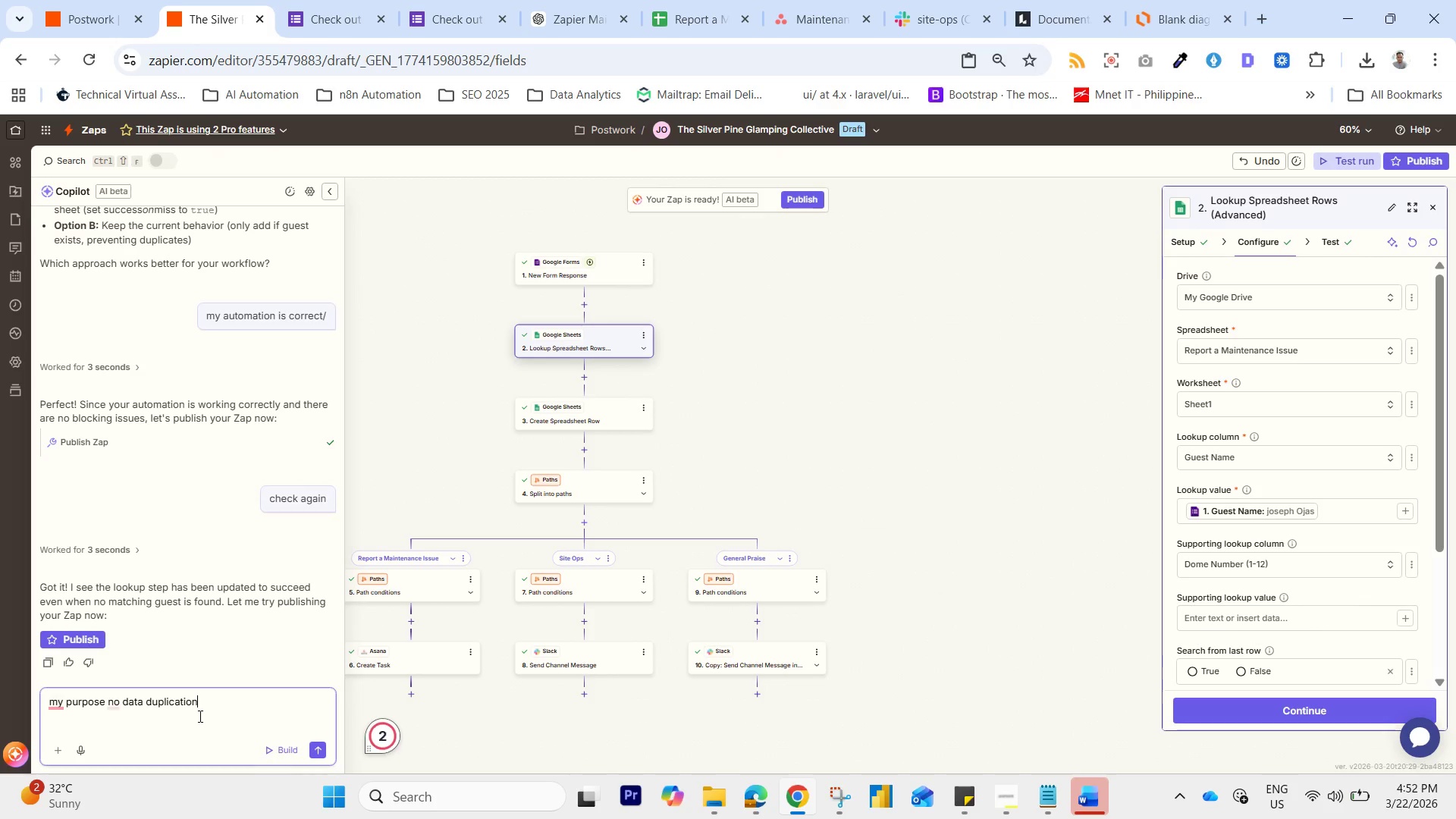 
key(Enter)
 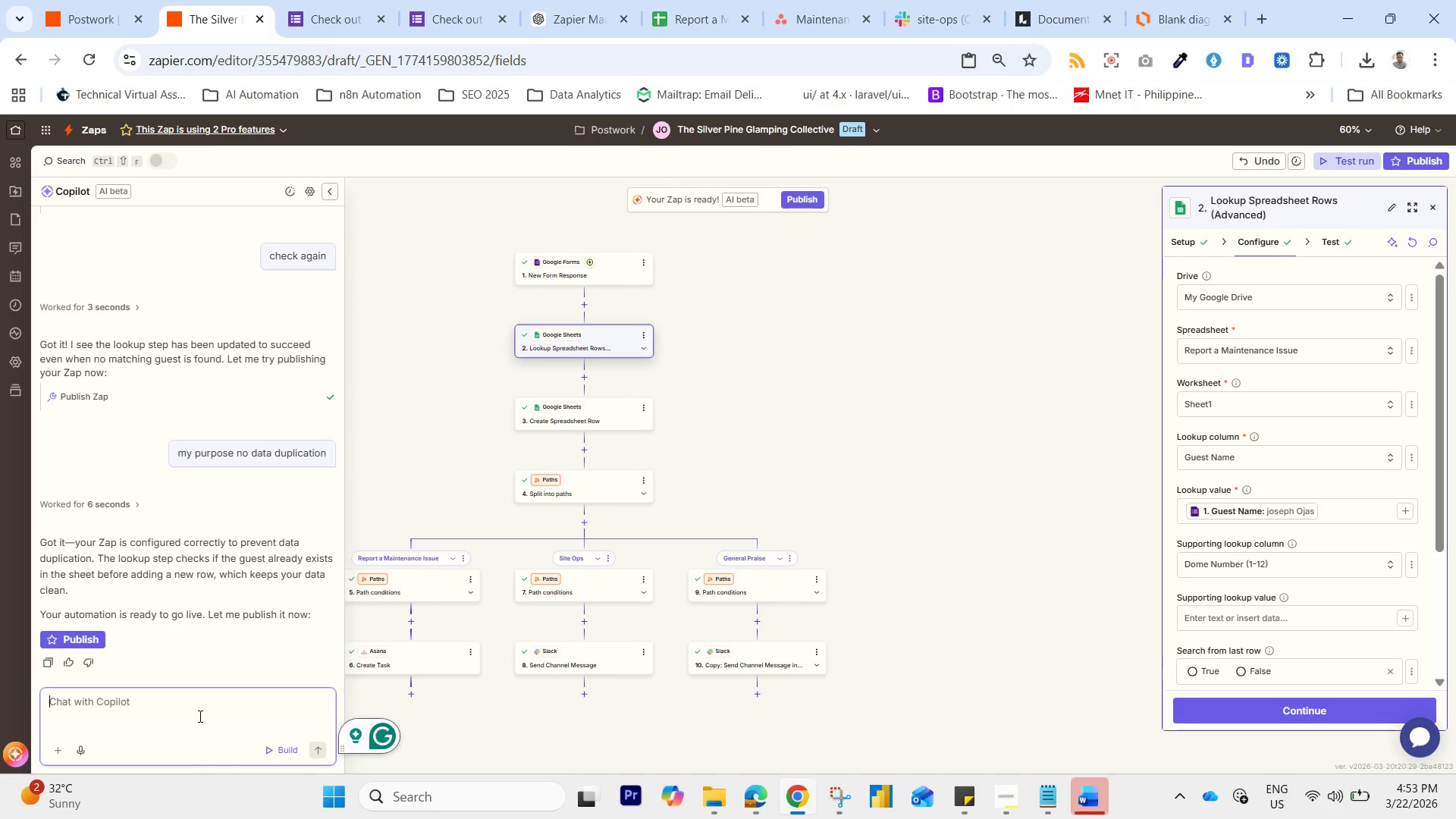 
wait(23.08)
 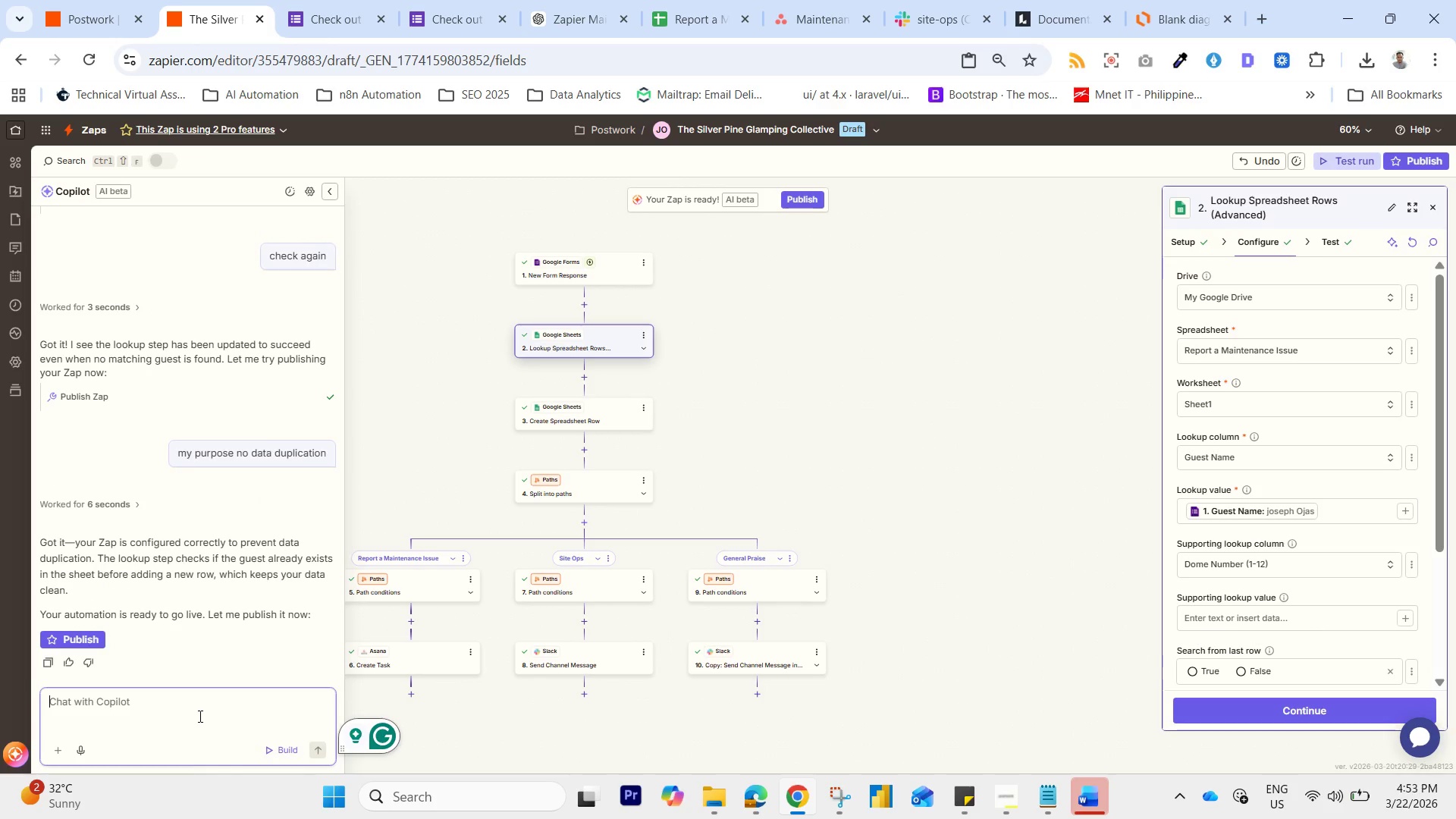 
left_click([834, 419])
 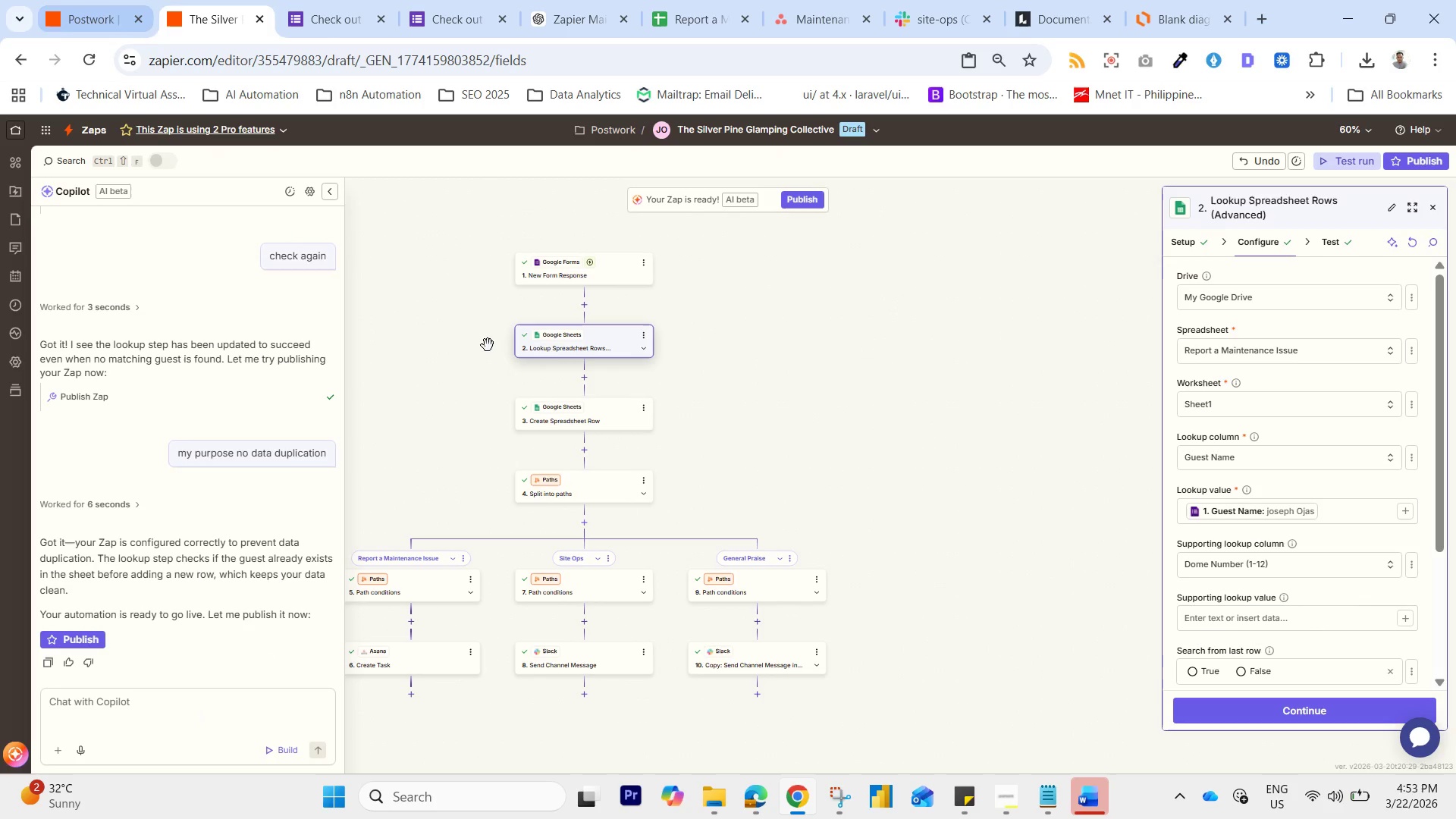 